 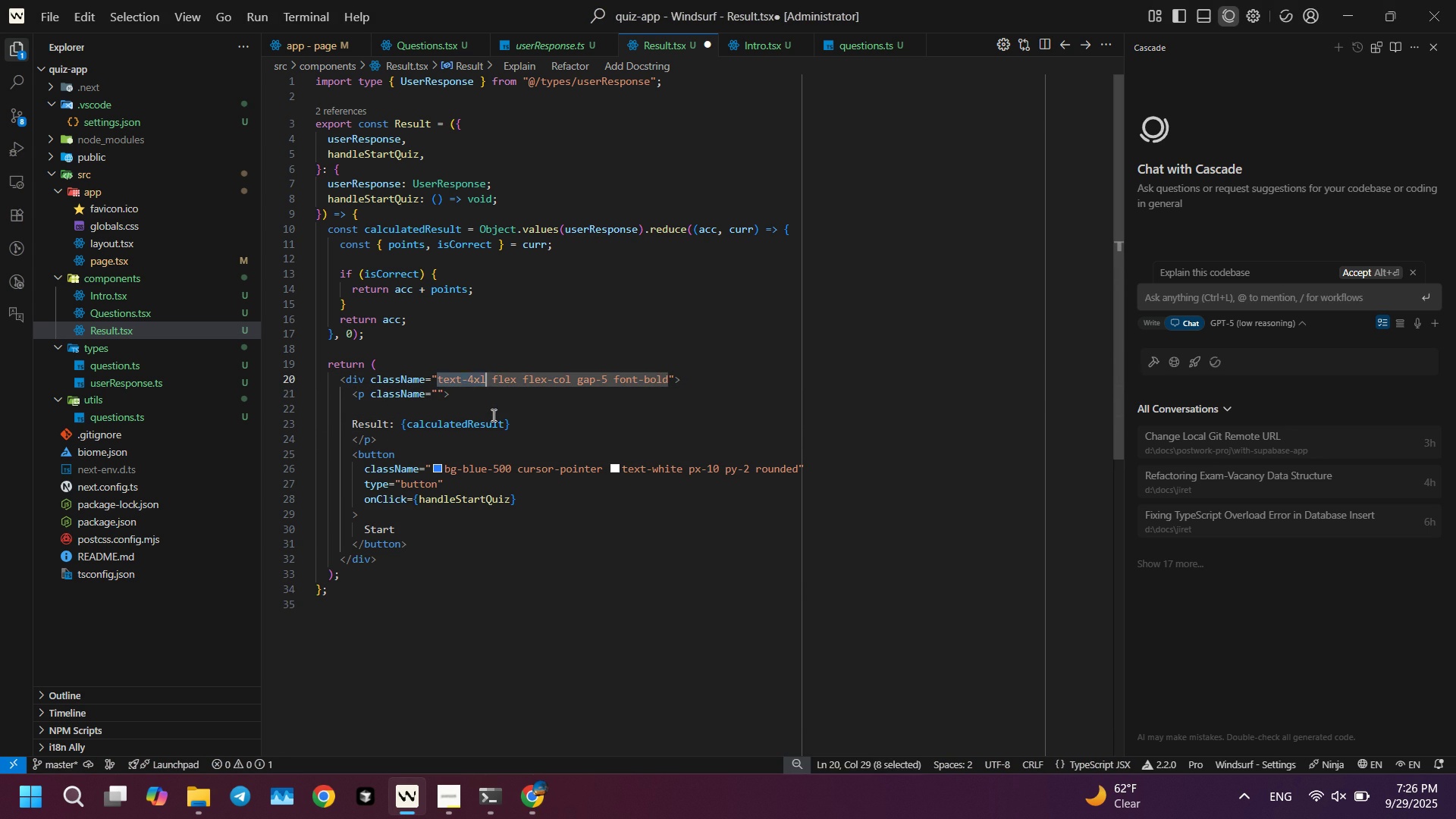 
key(Control+Shift+ArrowRight)
 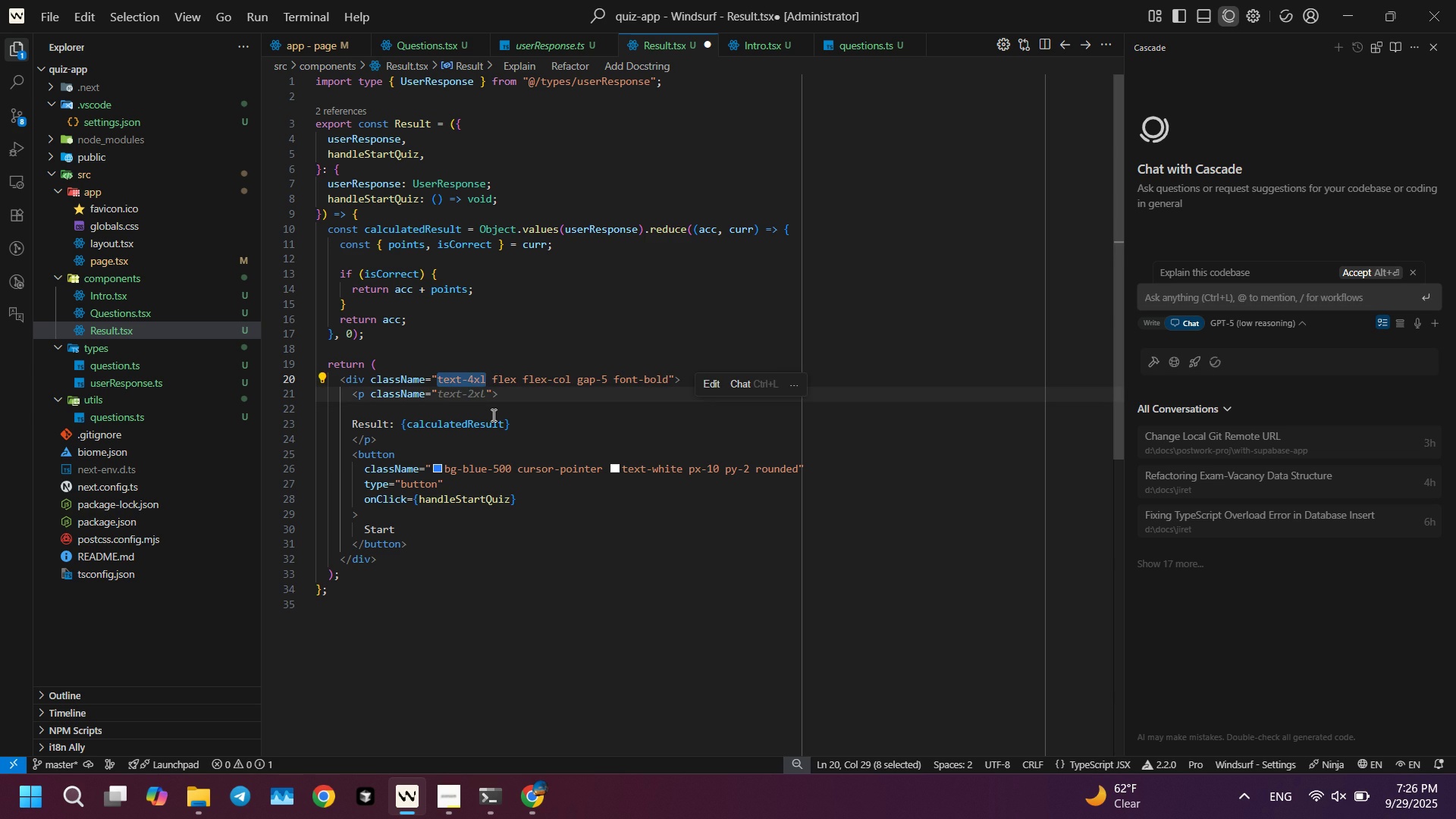 
key(Control+X)
 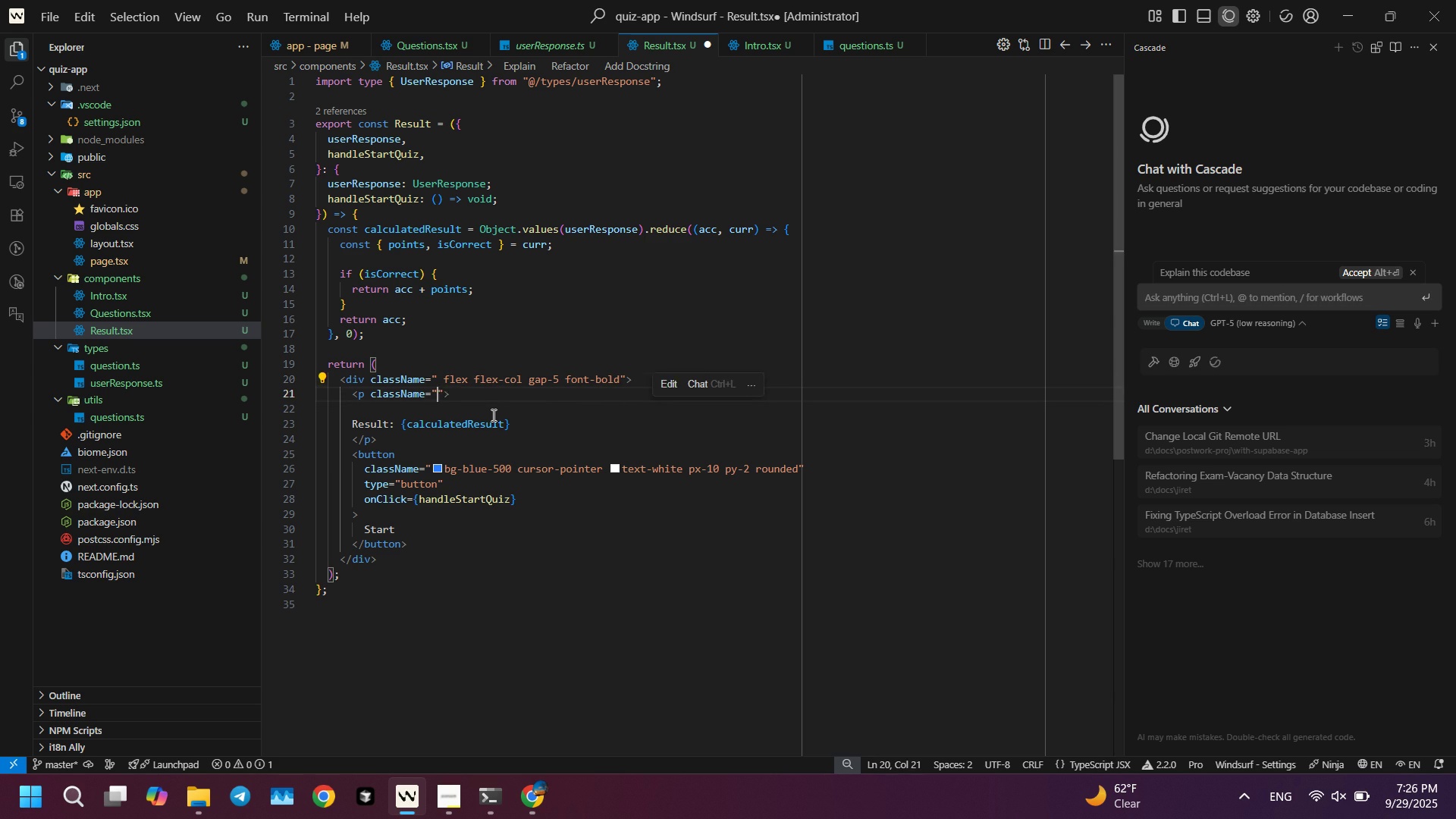 
key(ArrowDown)
 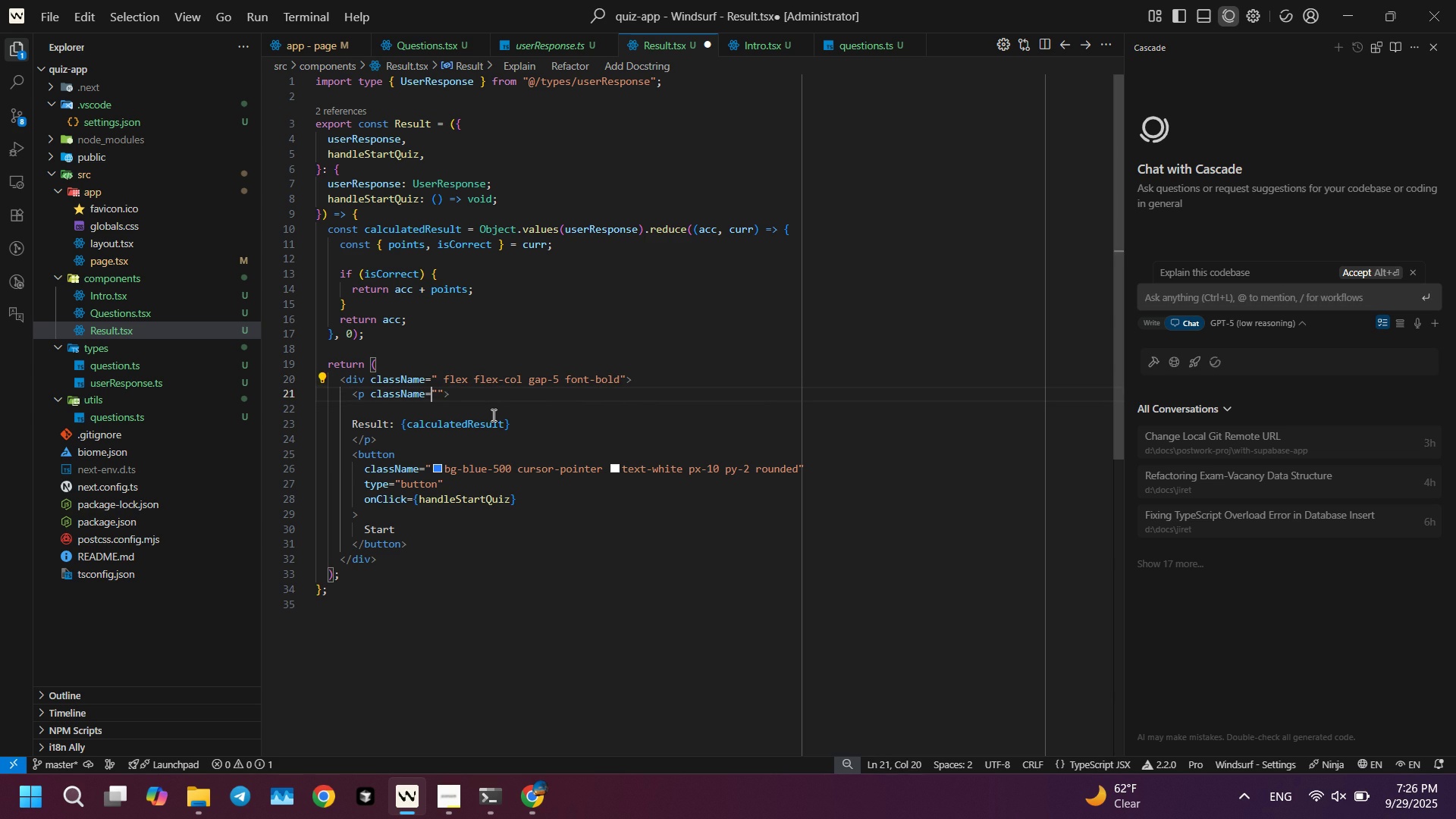 
key(ArrowLeft)
 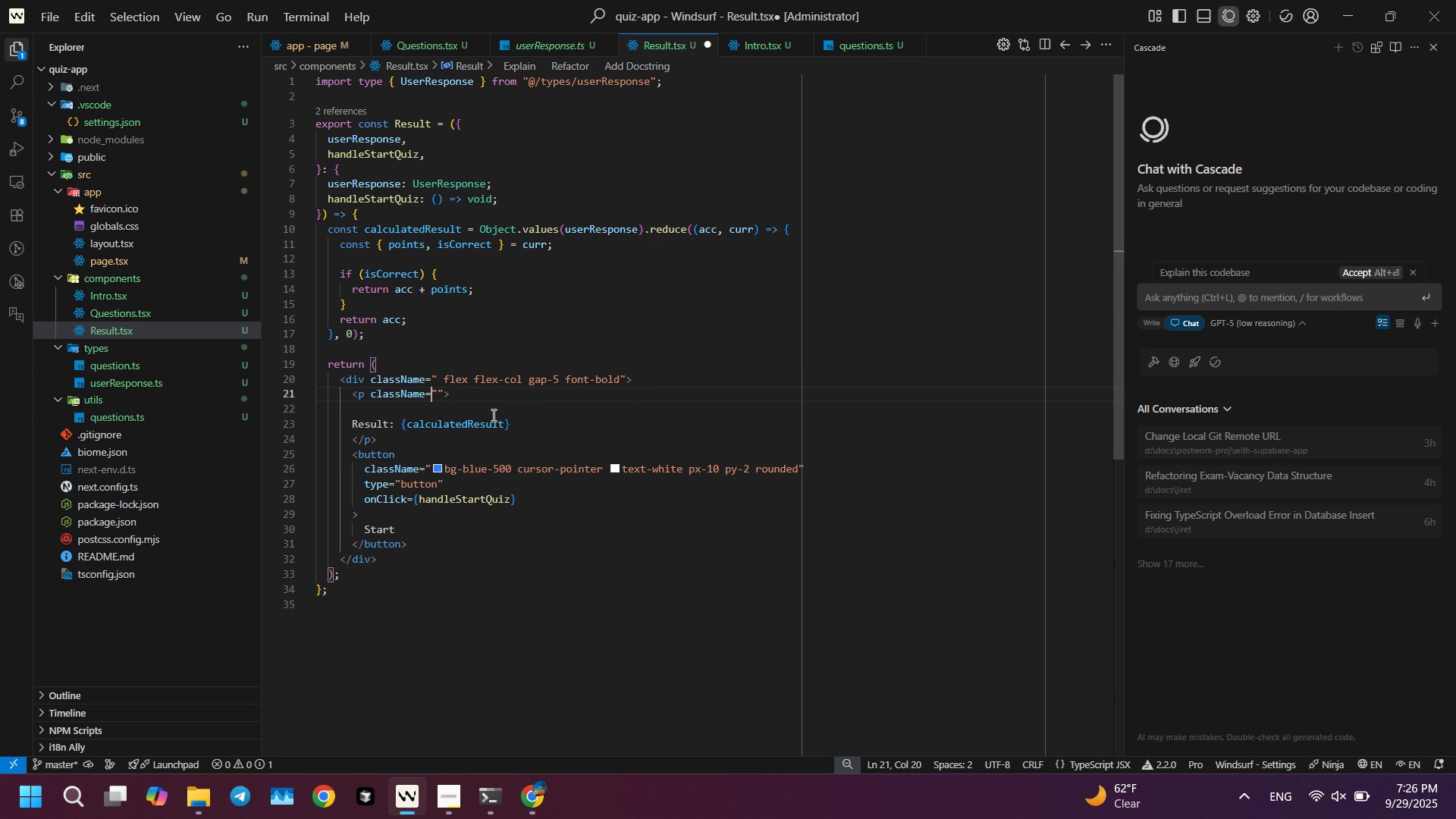 
key(ArrowRight)
 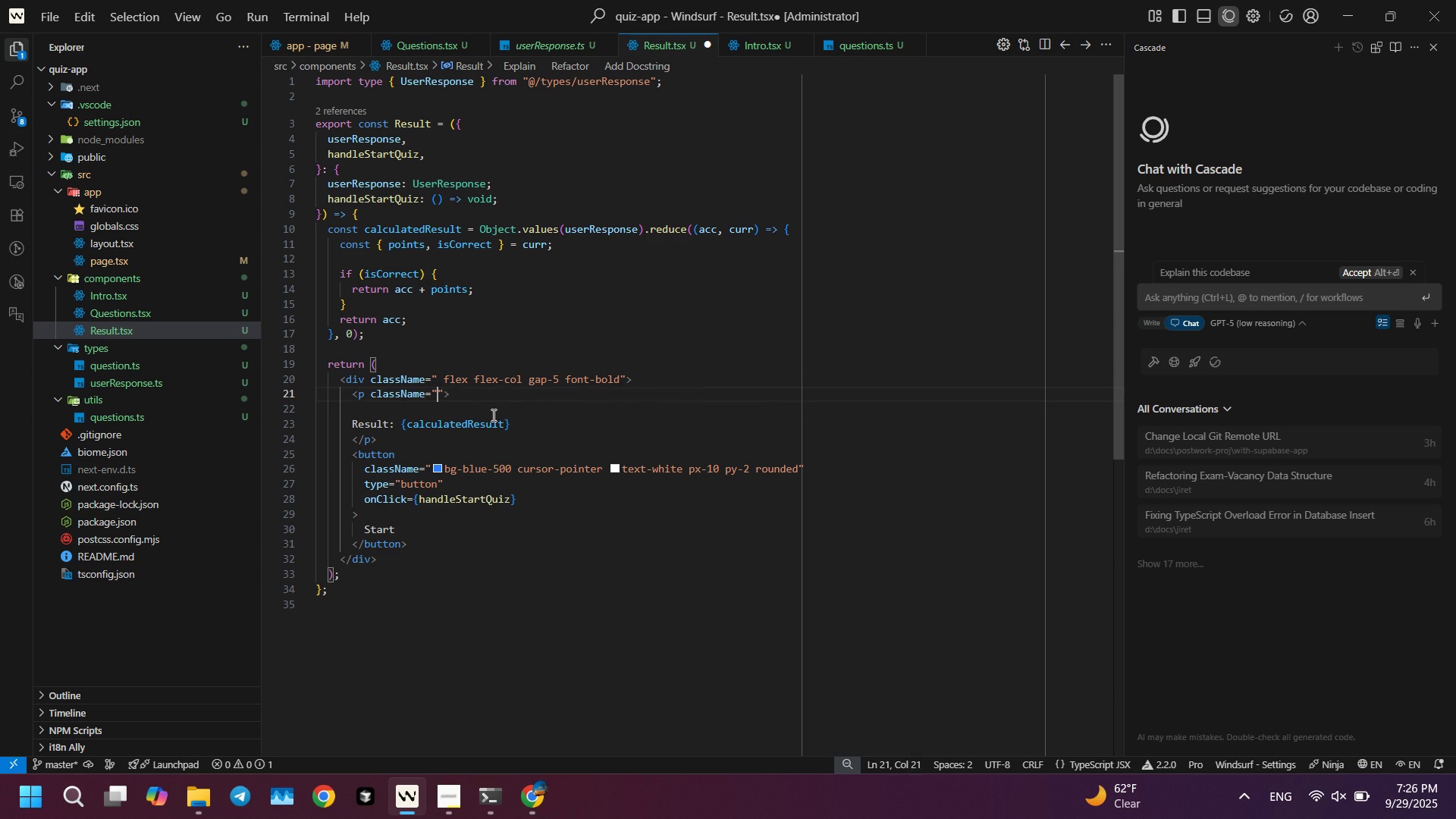 
key(Control+ControlLeft)
 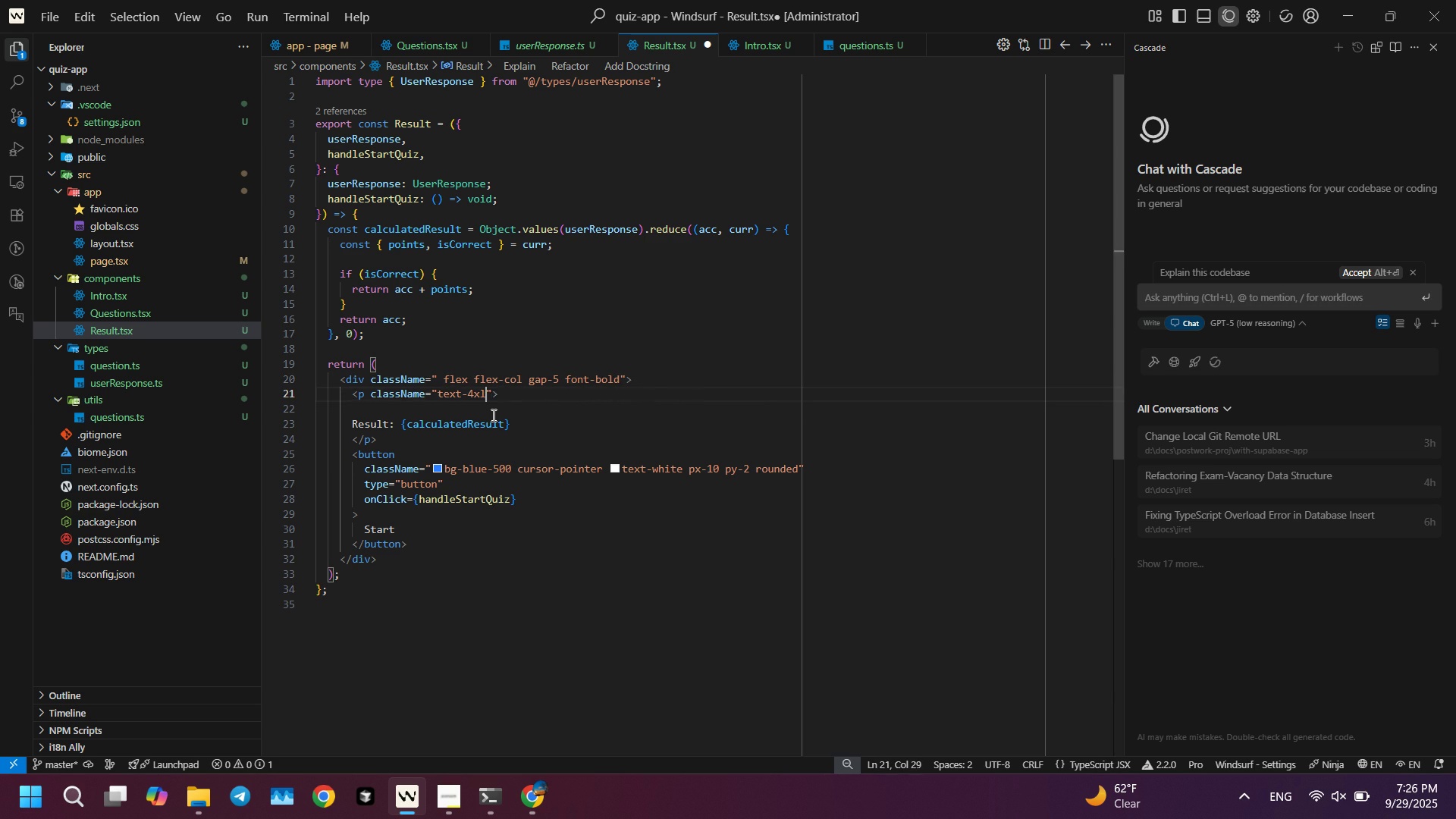 
key(Control+V)
 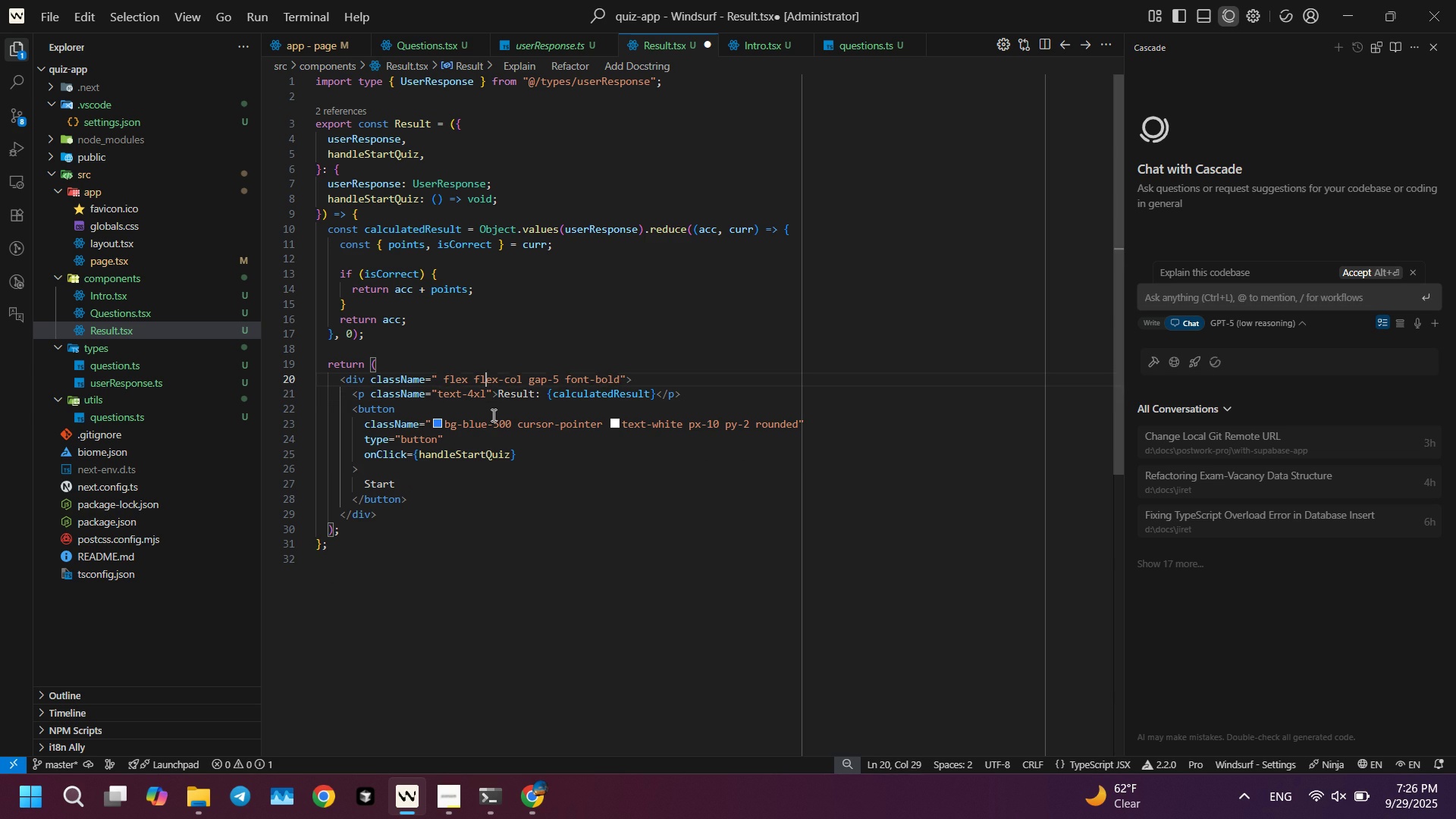 
key(ArrowUp)